 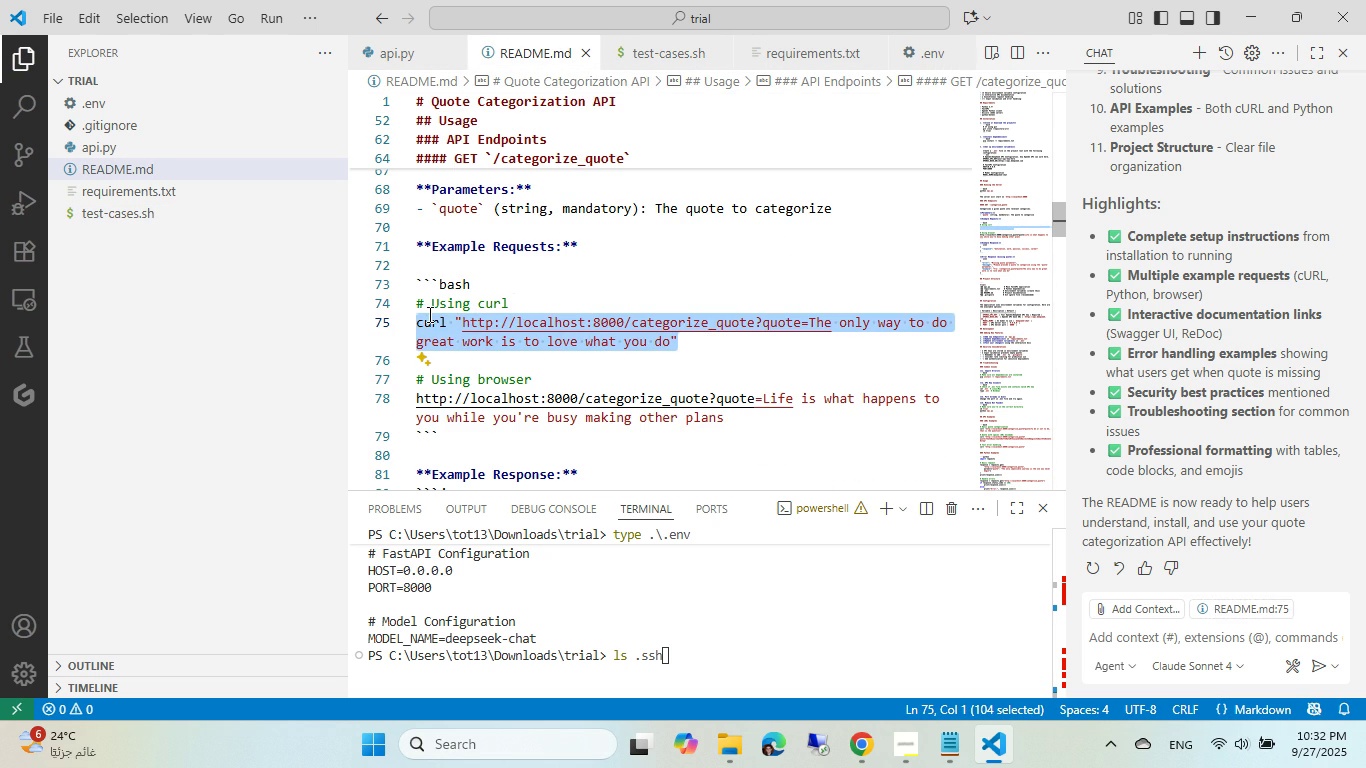 
key(Control+C)
 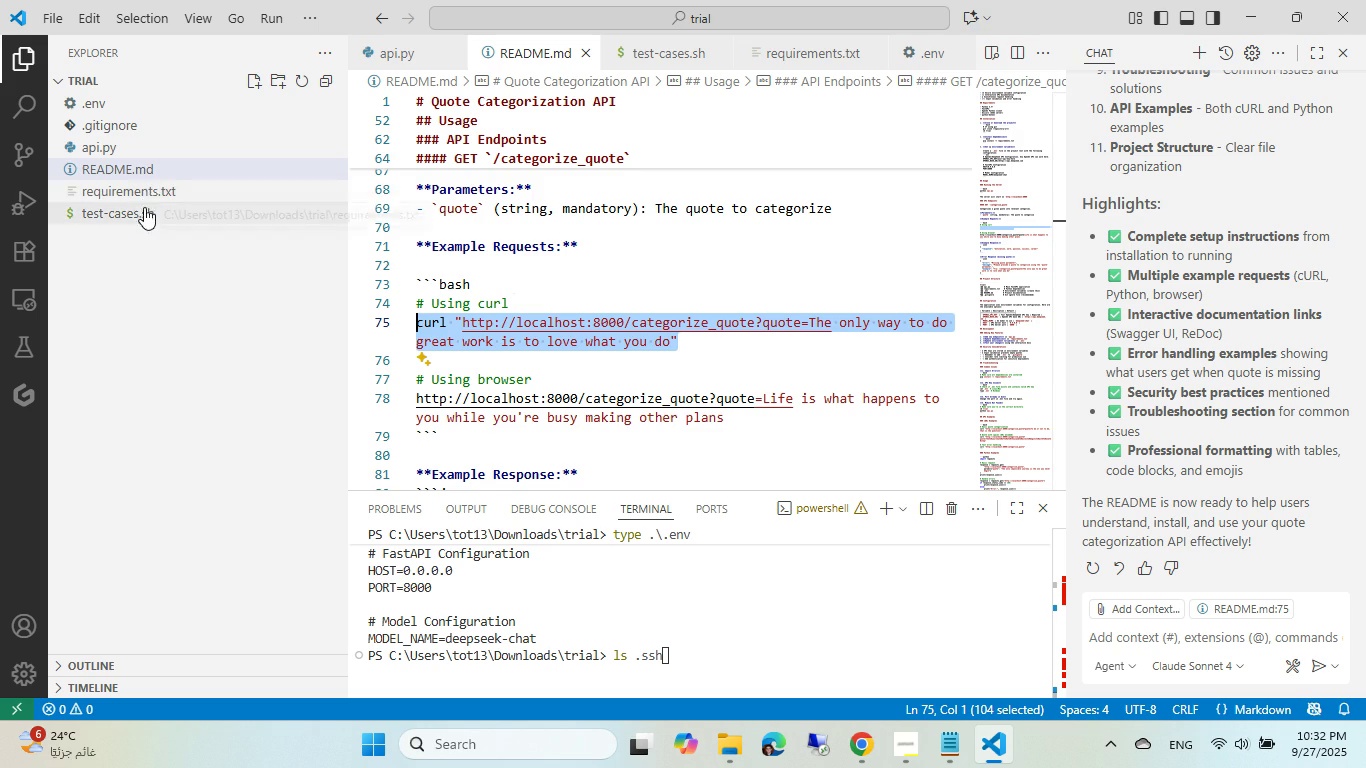 
left_click([134, 206])
 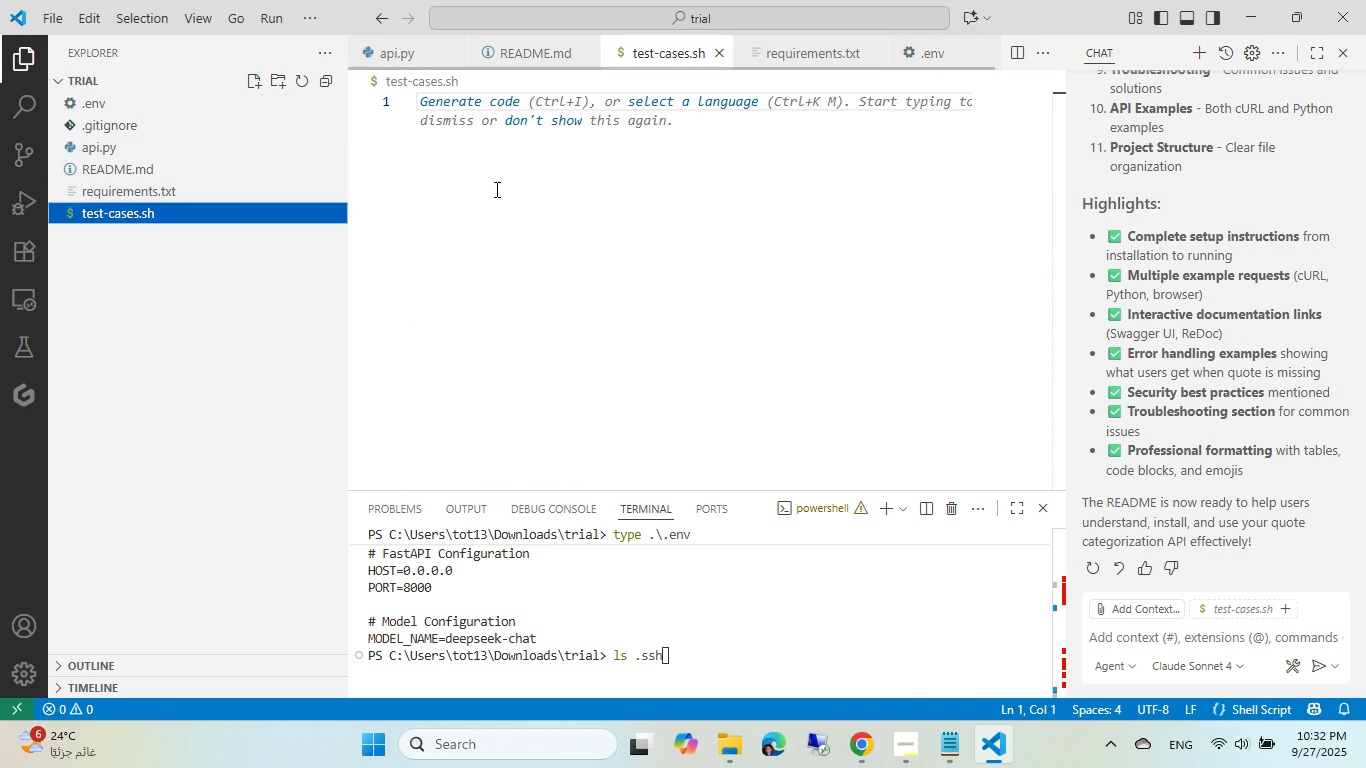 
key(Control+ControlLeft)
 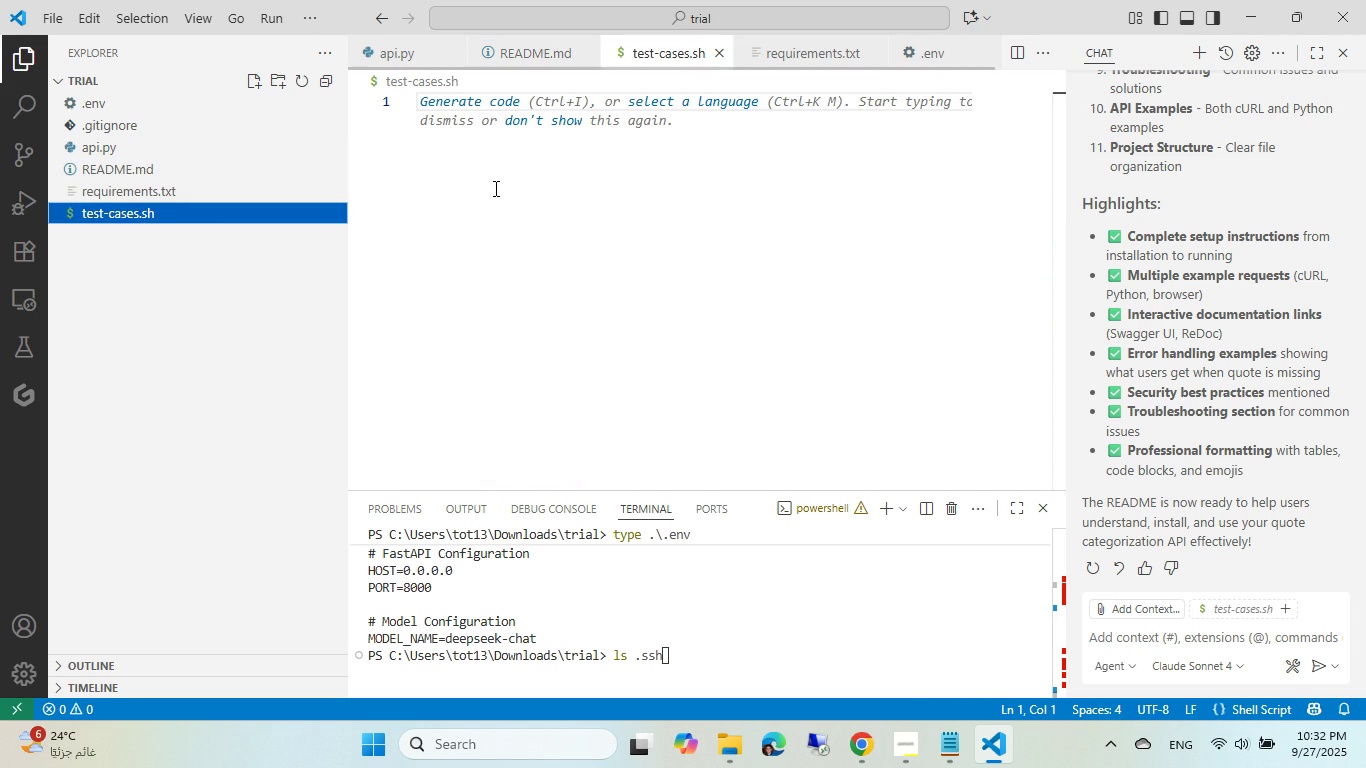 
key(Control+V)
 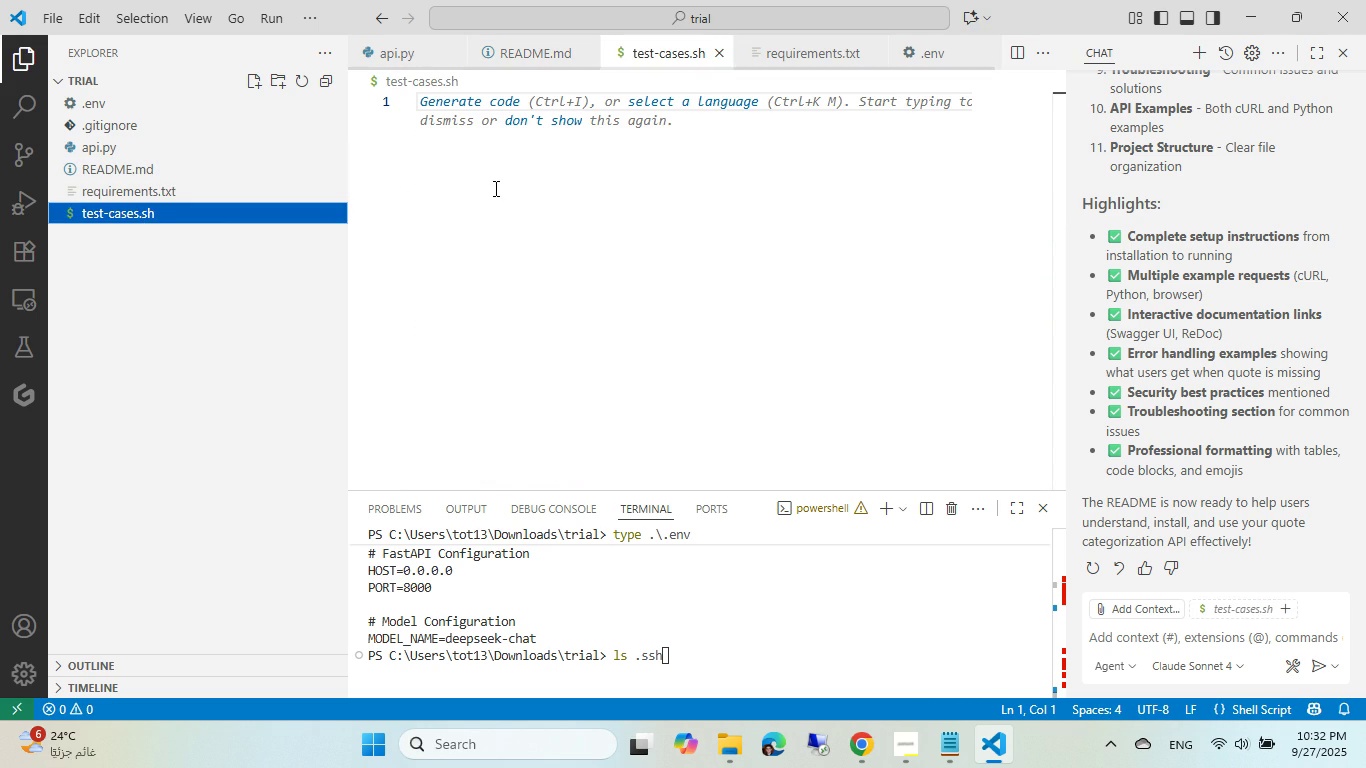 
left_click([494, 188])
 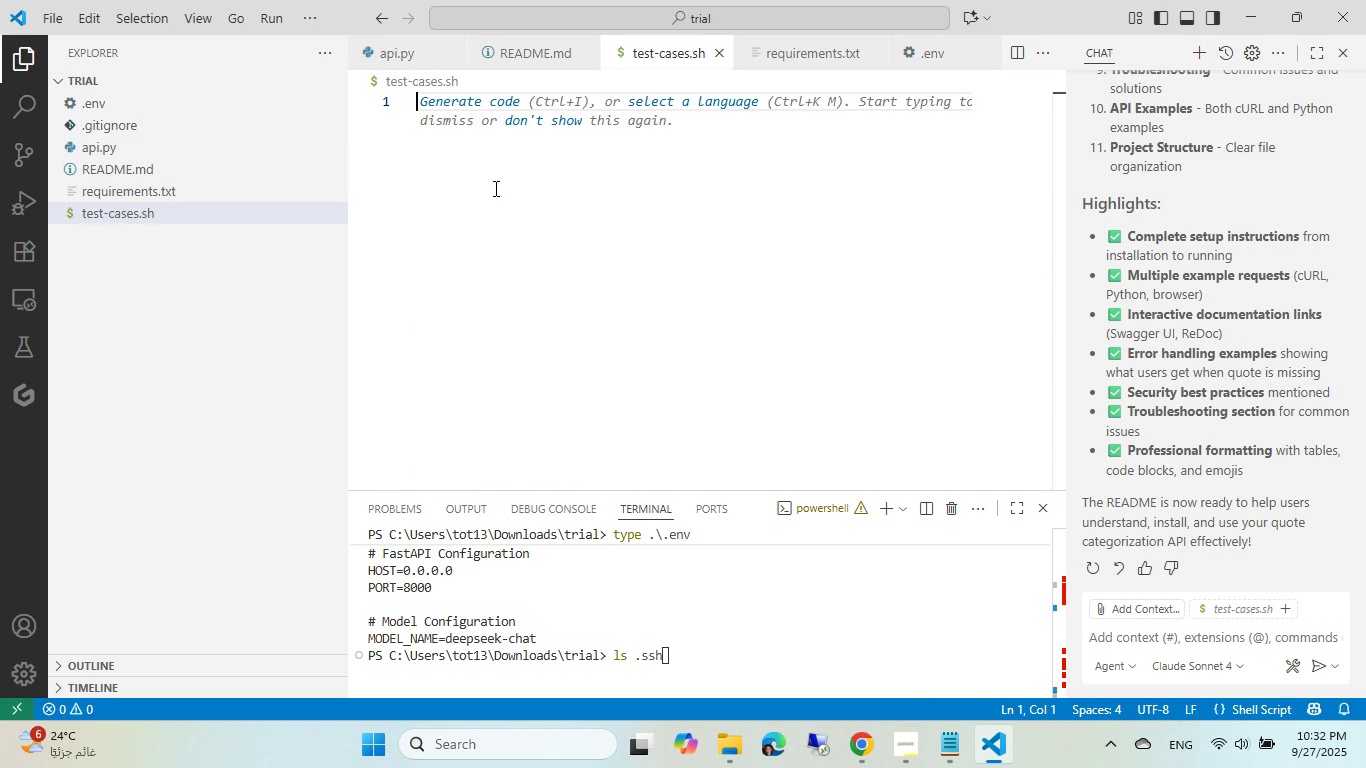 
key(Control+ControlLeft)
 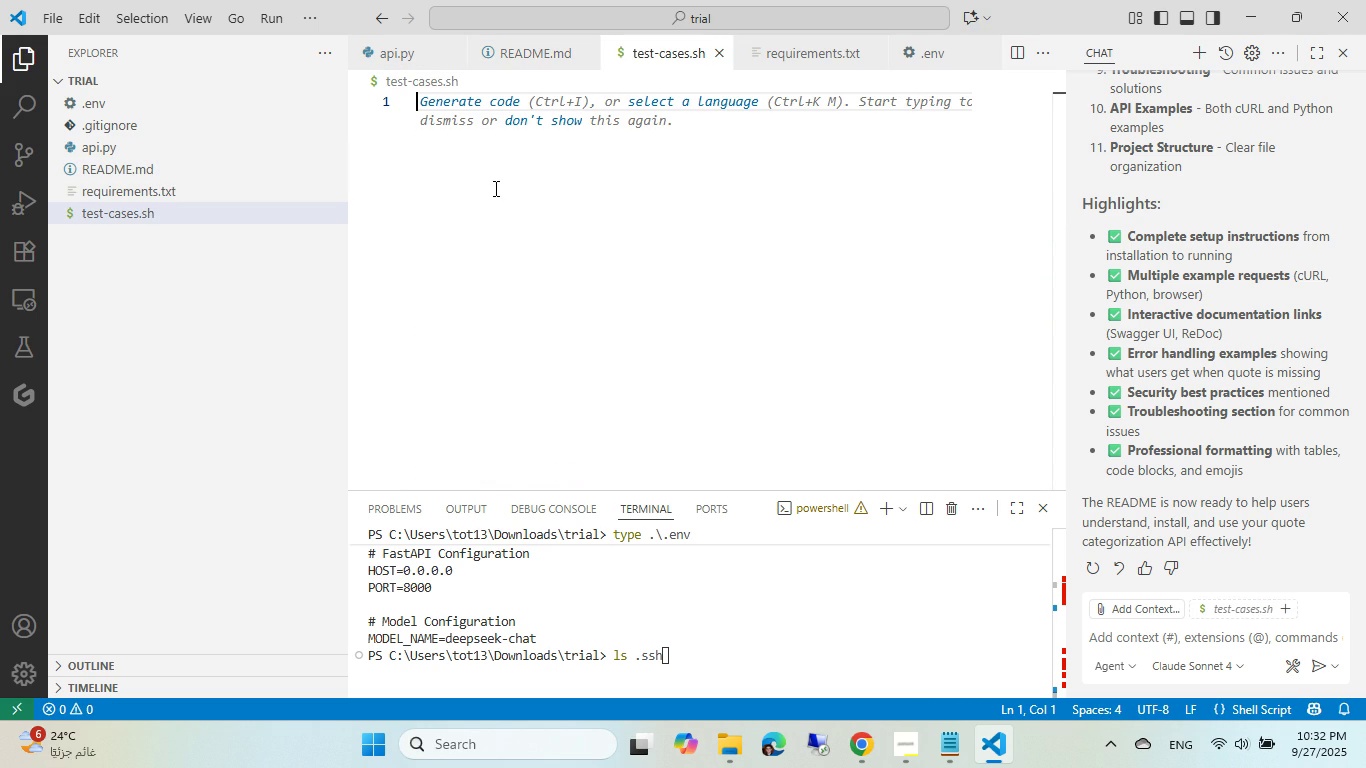 
key(Control+V)
 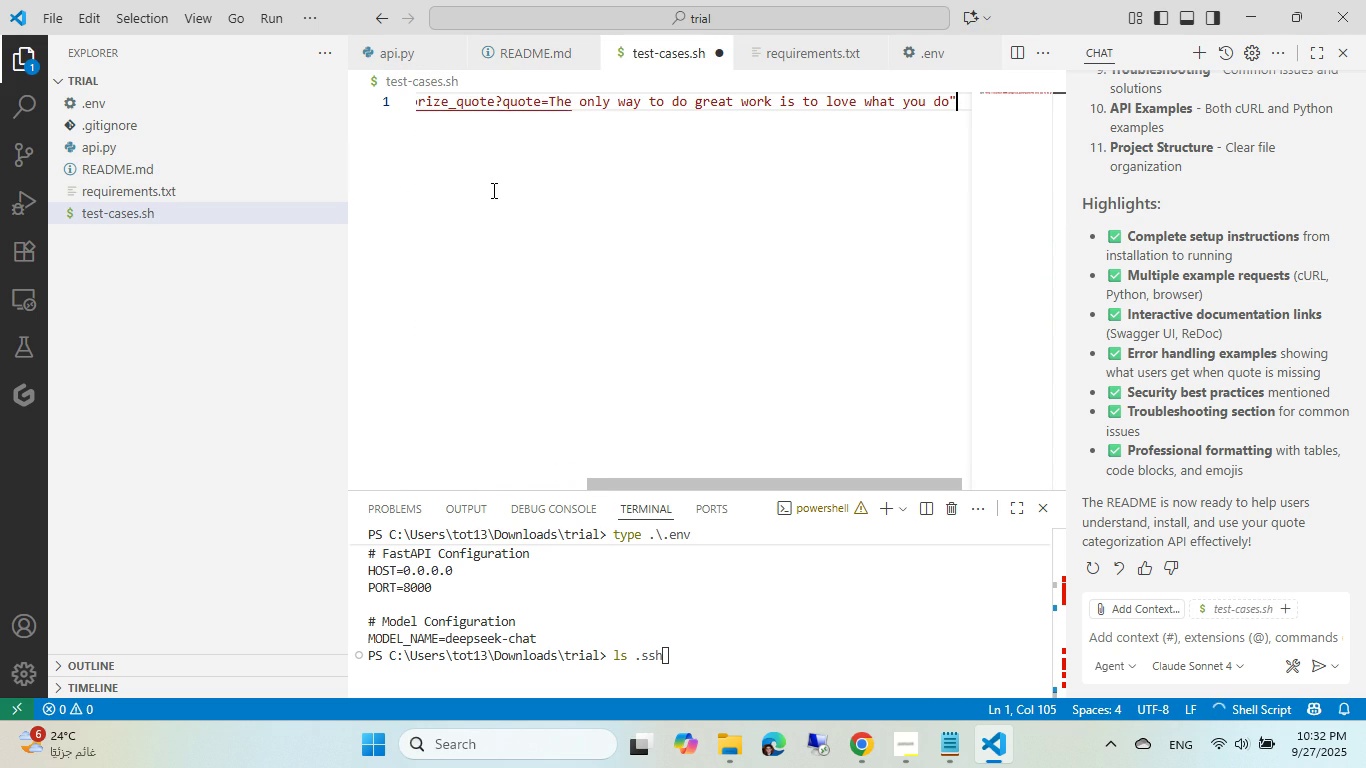 
key(Home)
 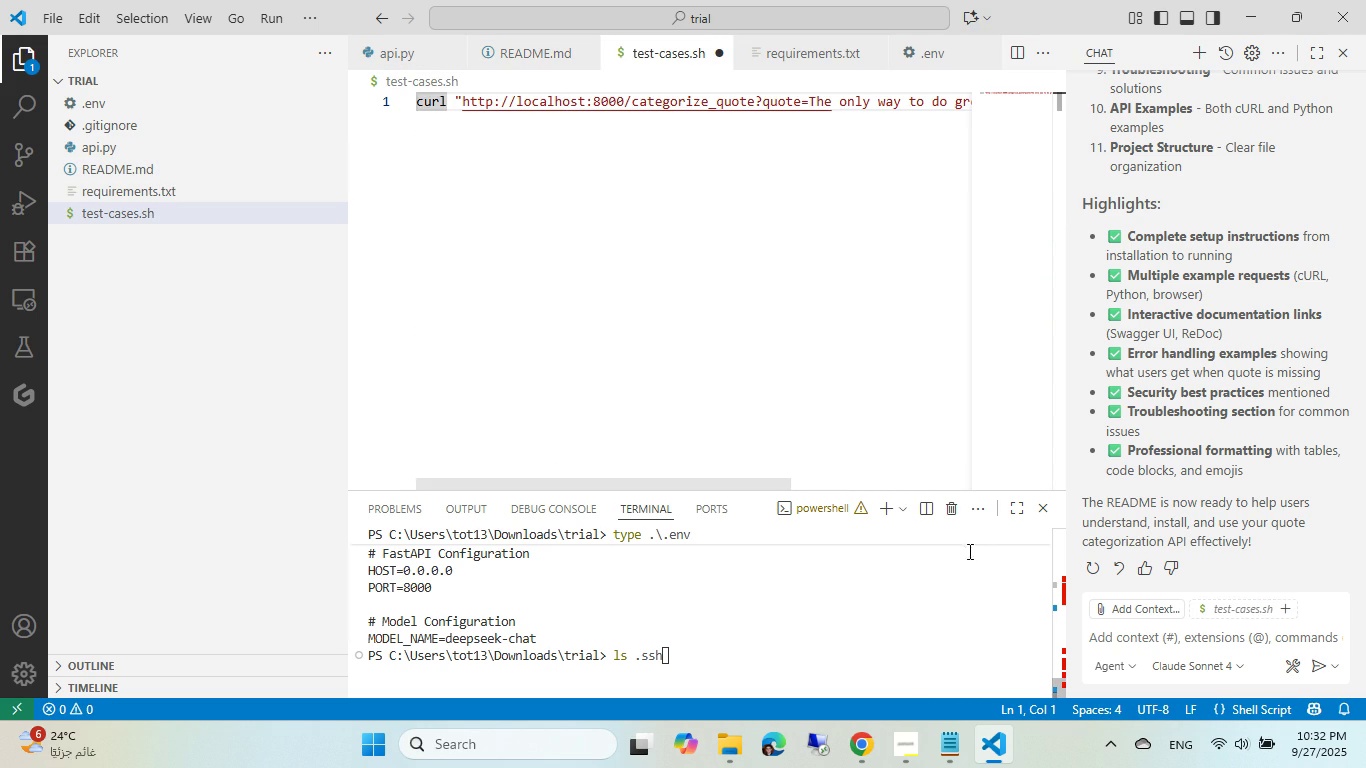 
left_click([859, 742])
 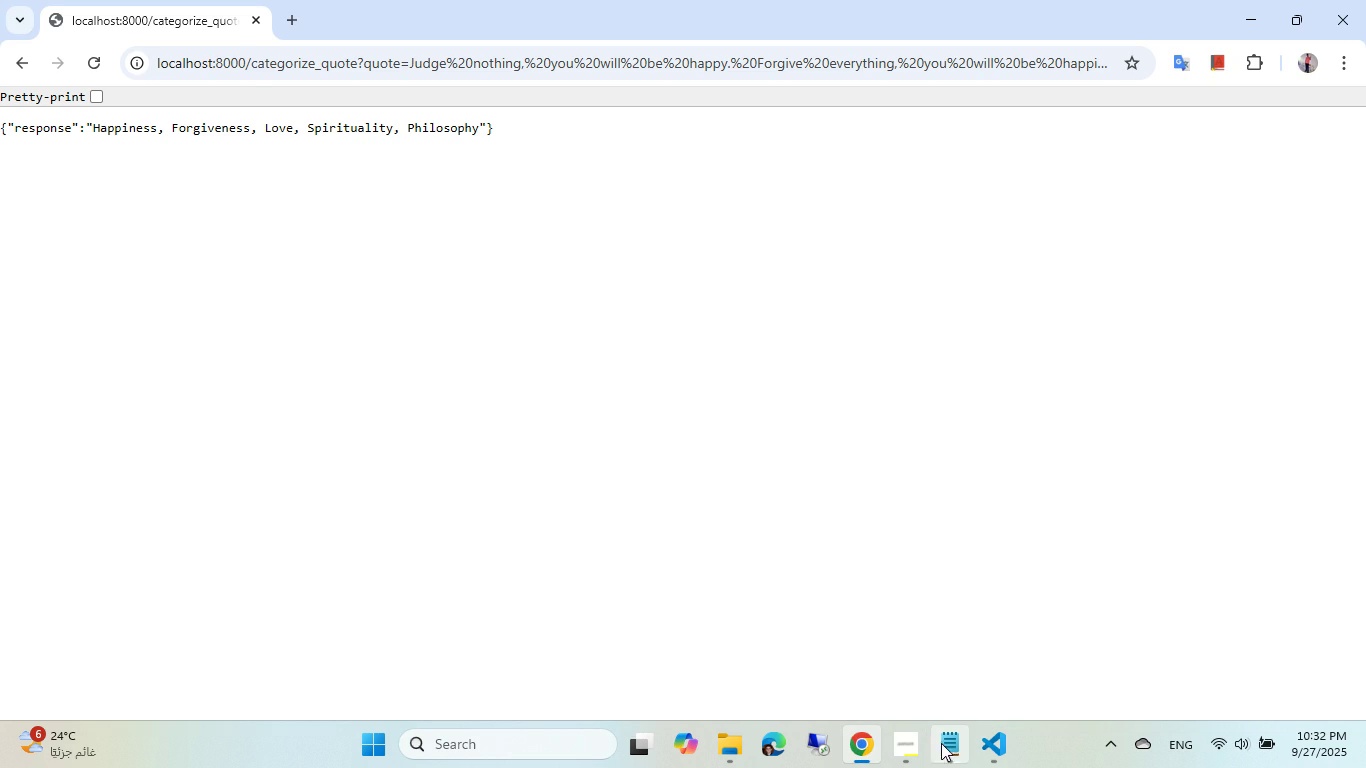 
left_click([916, 743])
 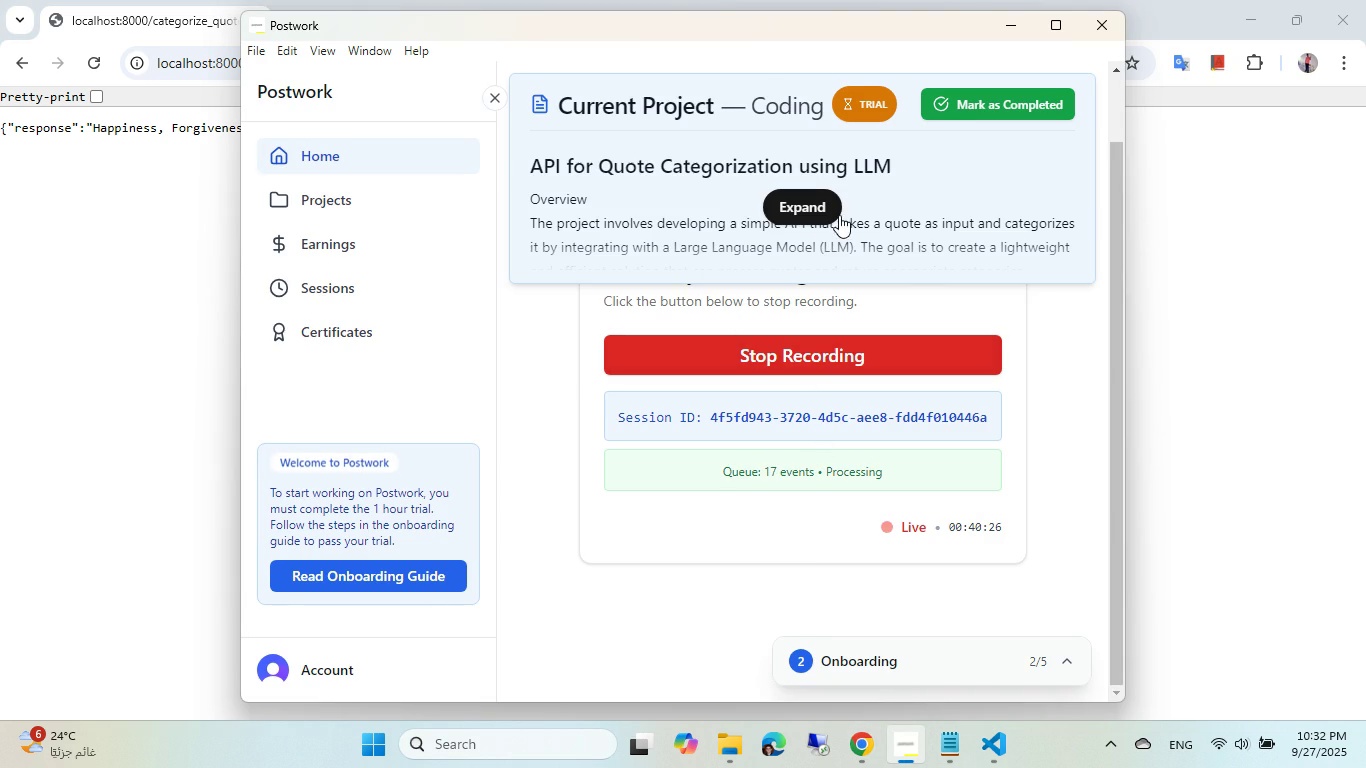 
left_click([814, 209])
 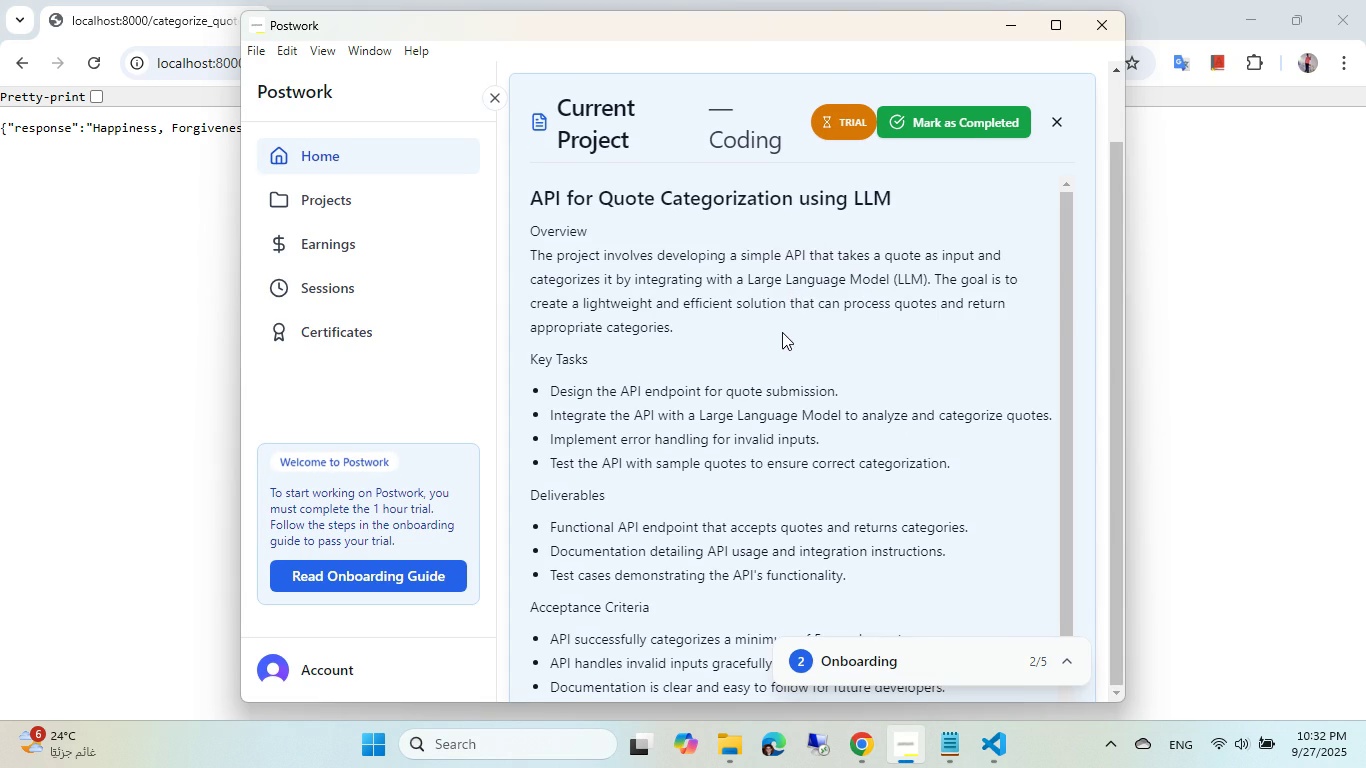 
scroll: coordinate [782, 332], scroll_direction: down, amount: 2.0
 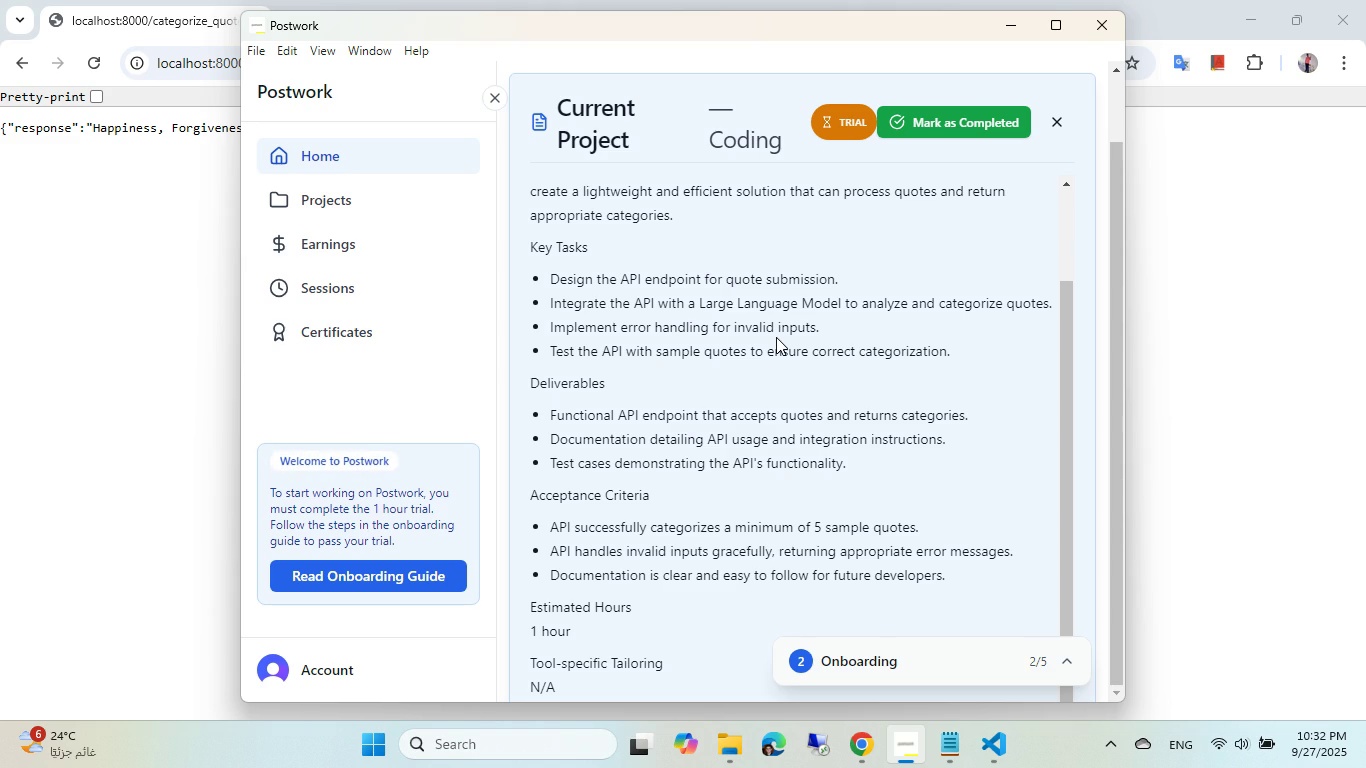 
wait(32.86)
 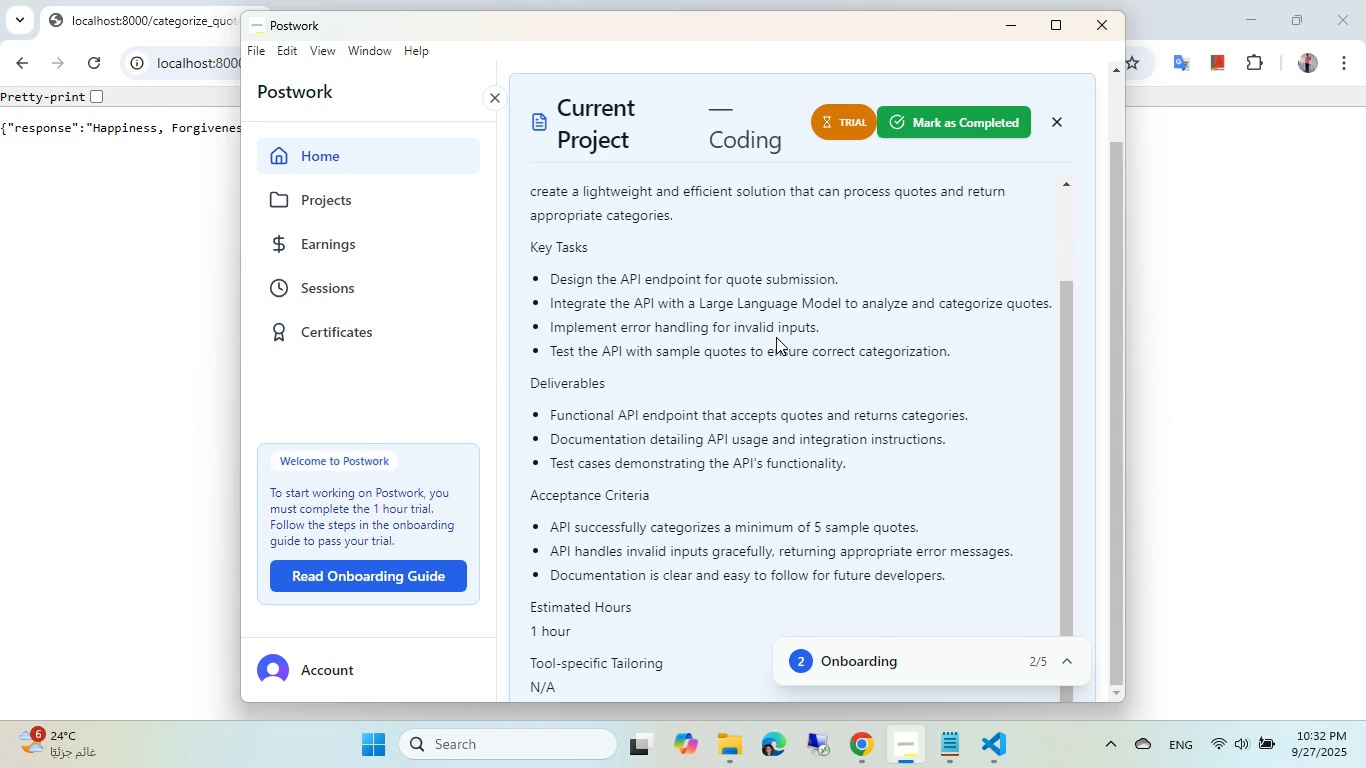 
left_click([219, 191])
 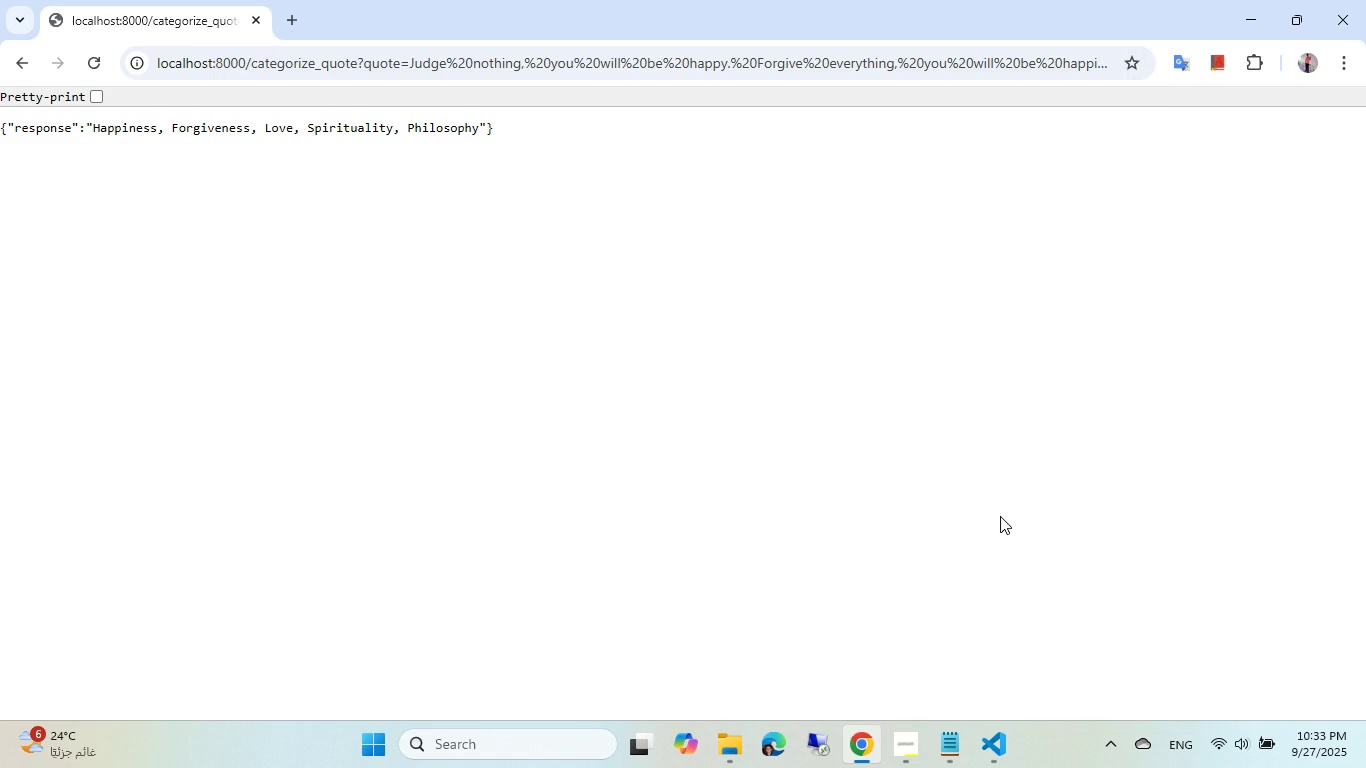 
left_click([919, 767])